 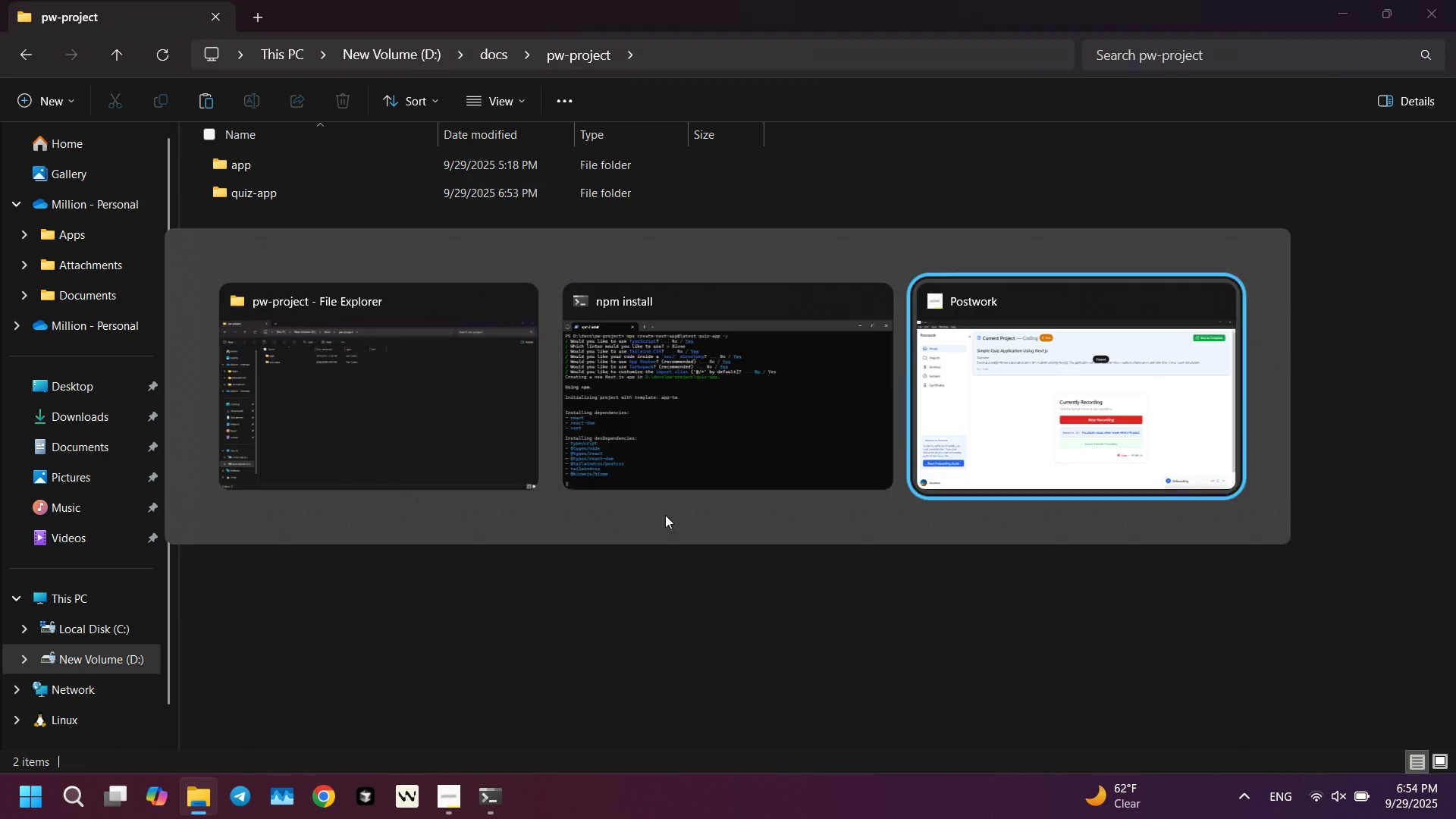 
key(Alt+Tab)
 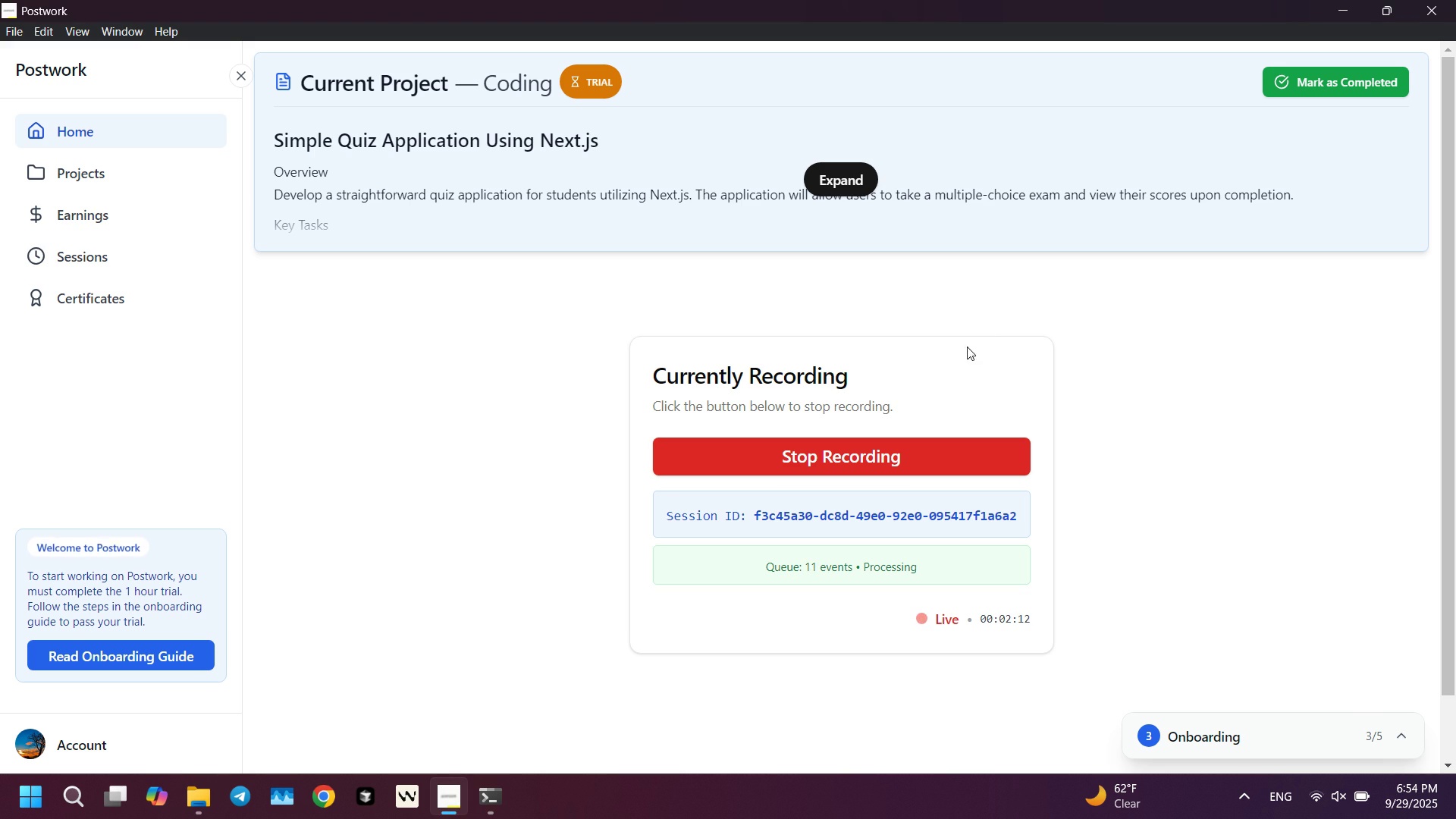 
left_click([846, 175])
 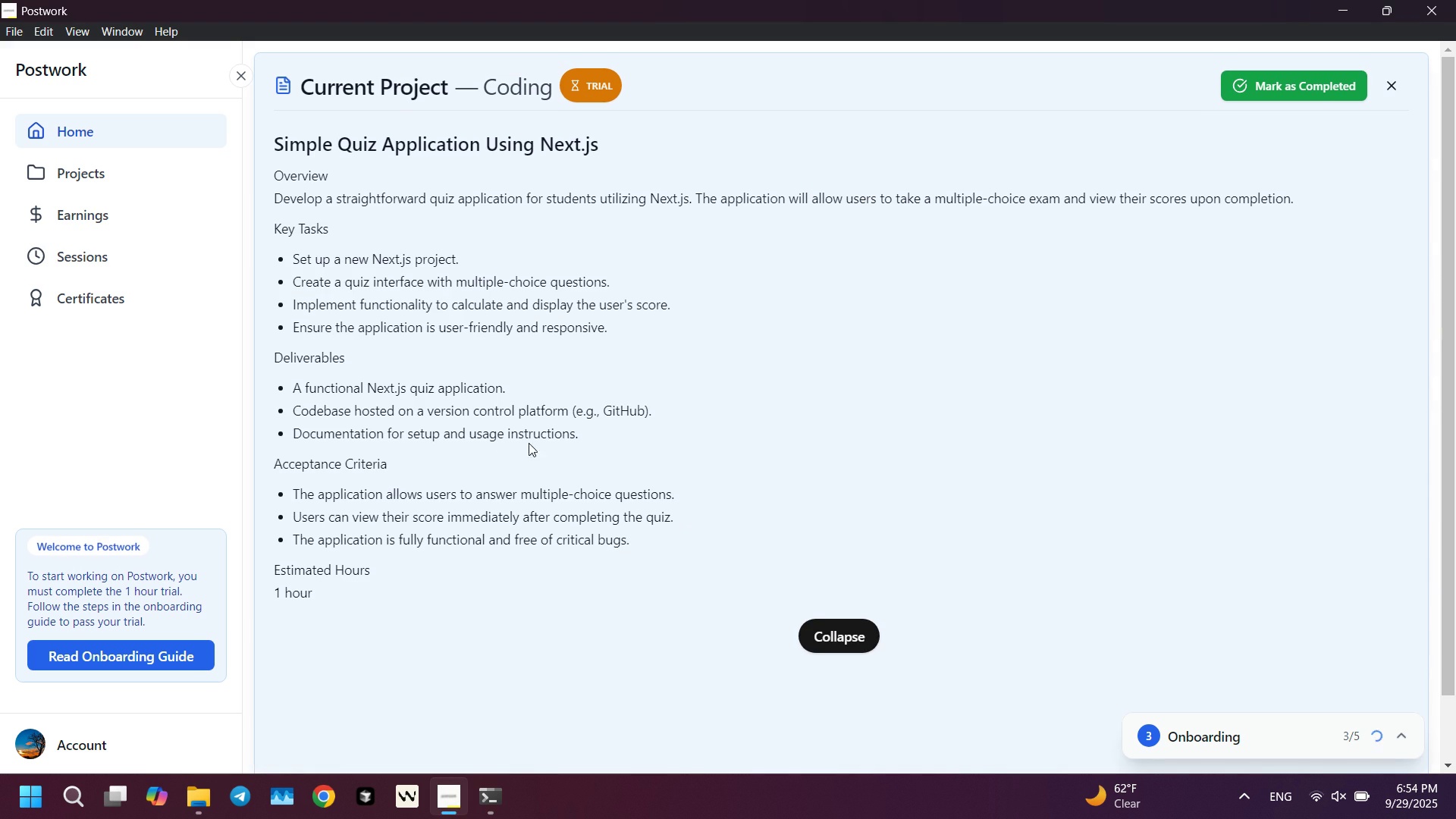 
scroll: coordinate [585, 444], scroll_direction: down, amount: 5.0
 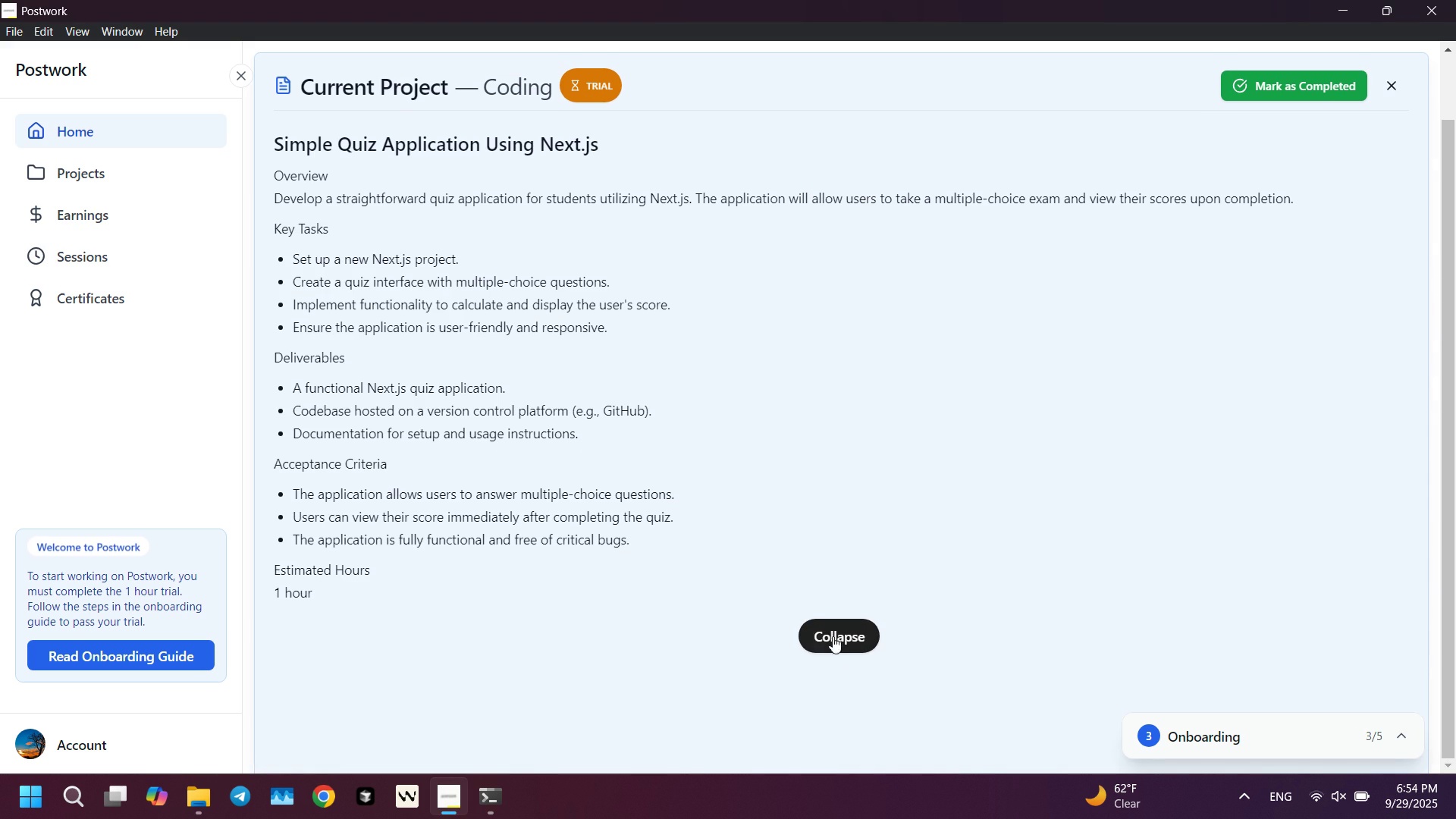 
left_click([842, 644])
 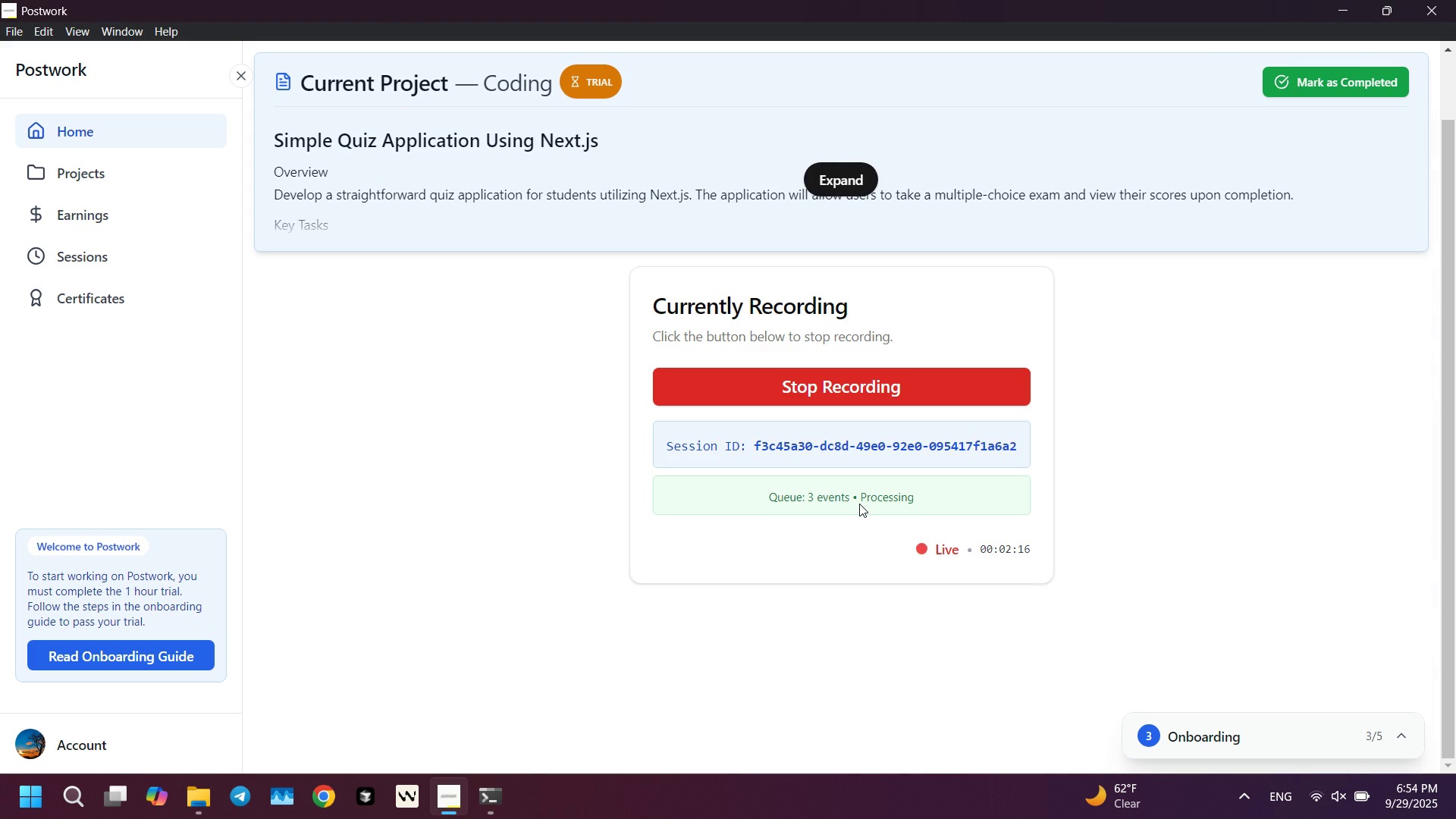 
key(Alt+AltLeft)
 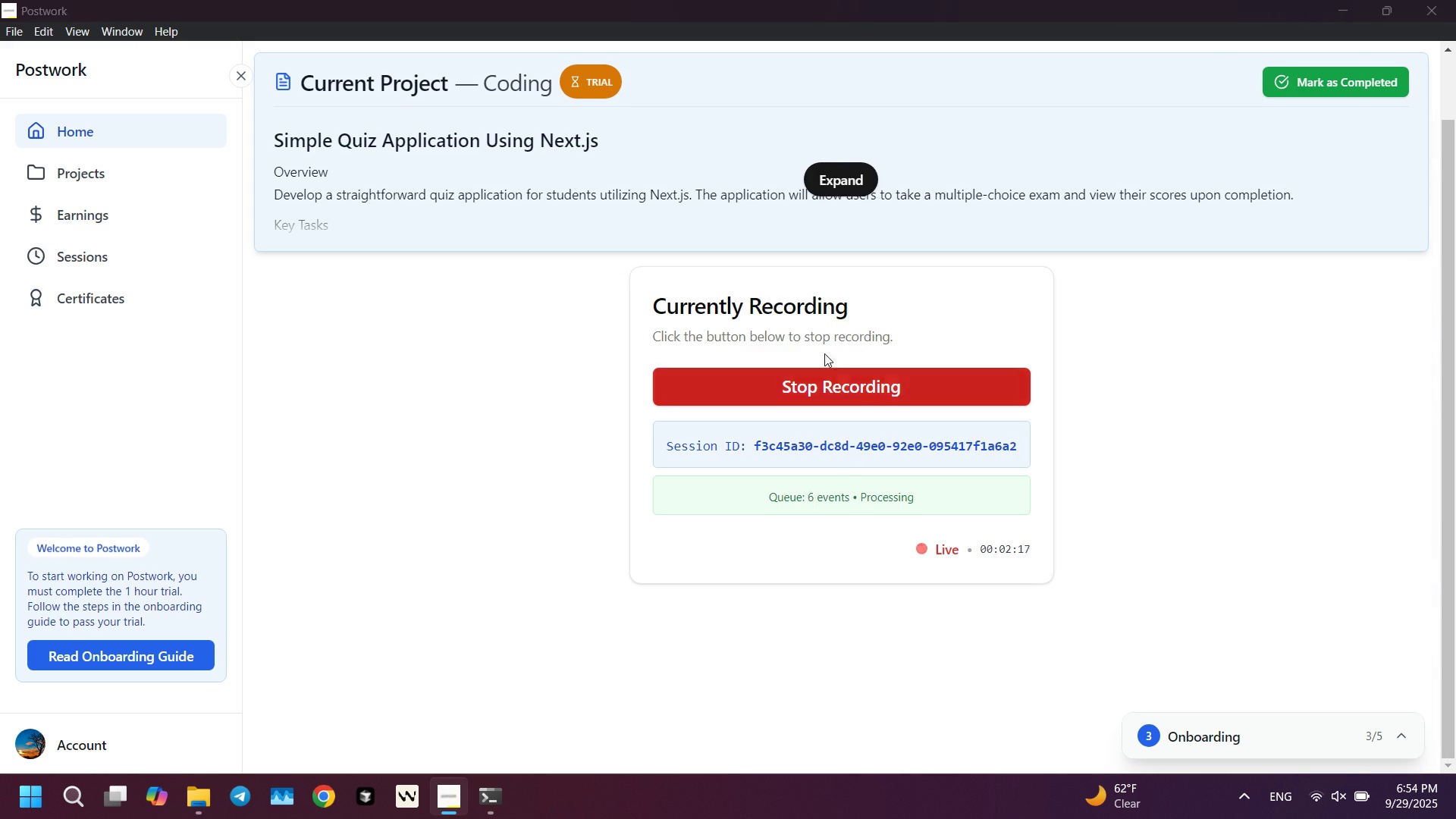 
key(Alt+Tab)